 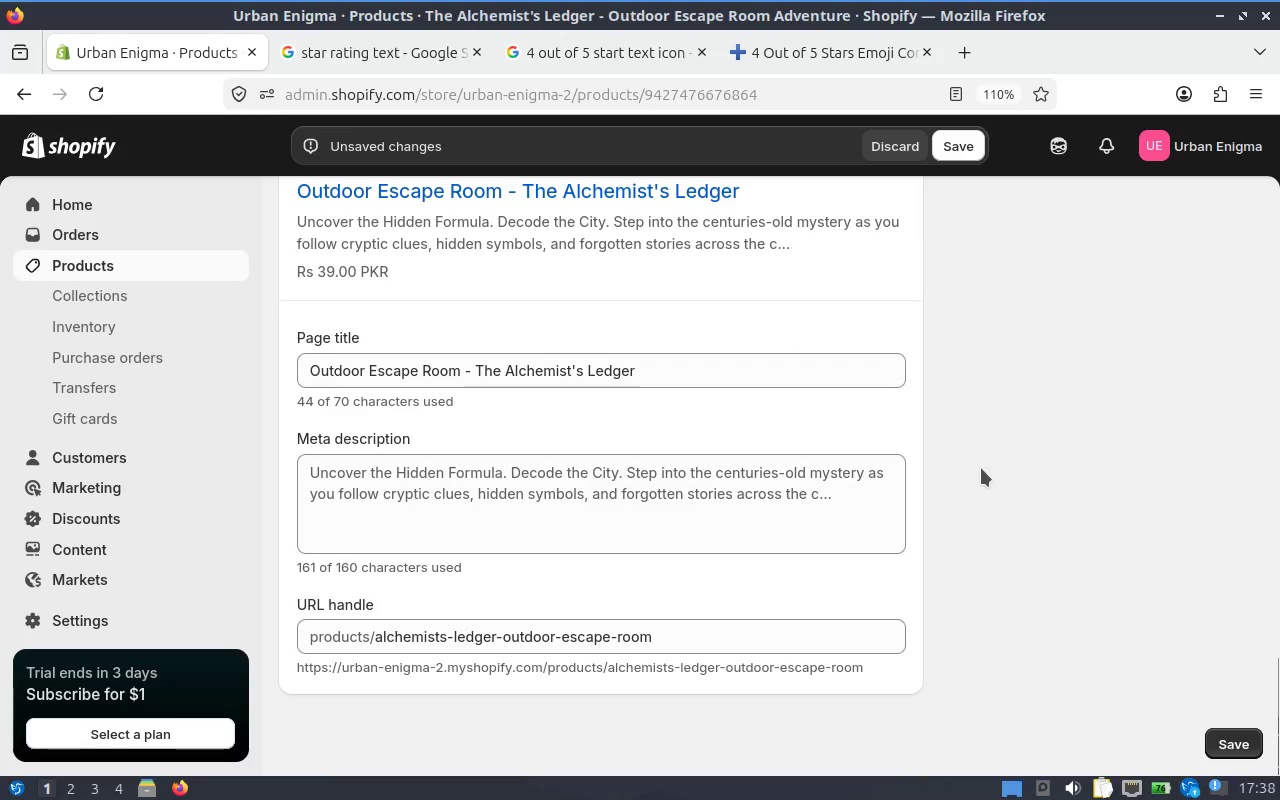 
left_click([591, 520])
 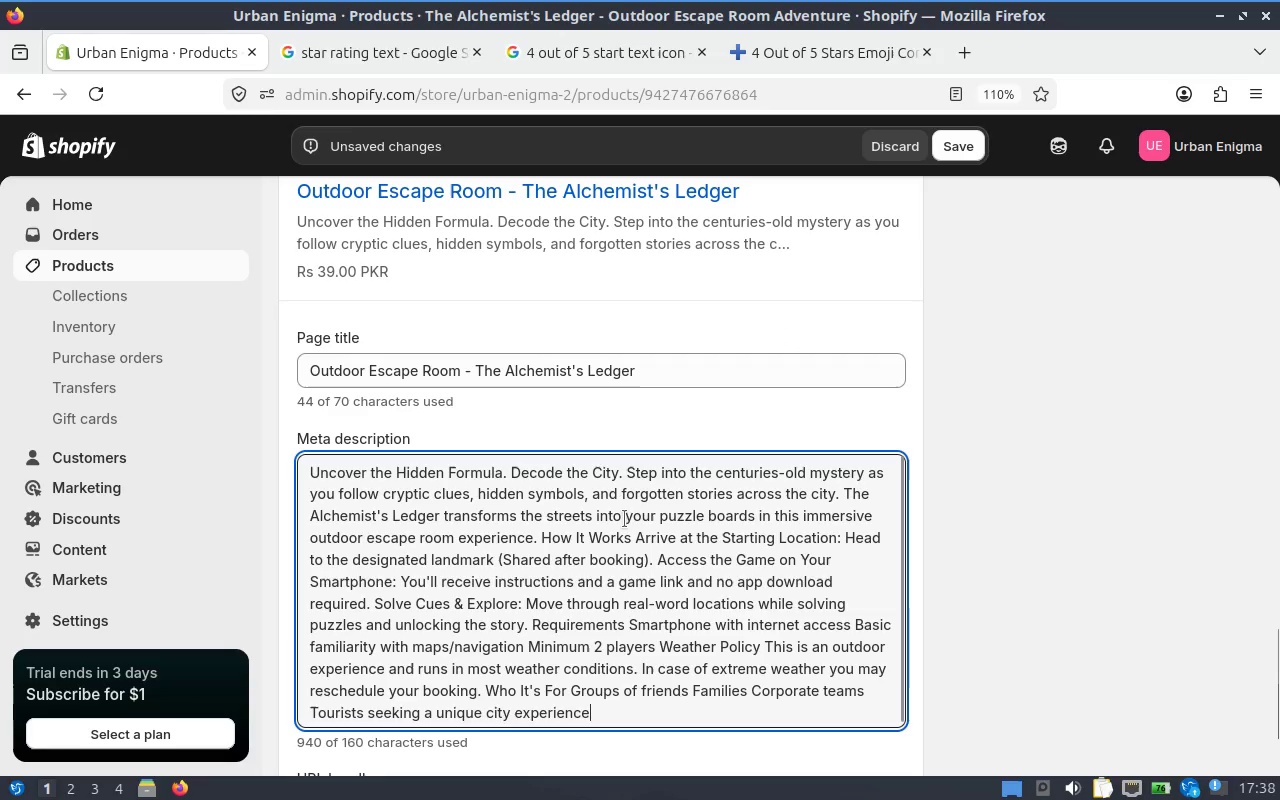 
key(Control+ControlLeft)
 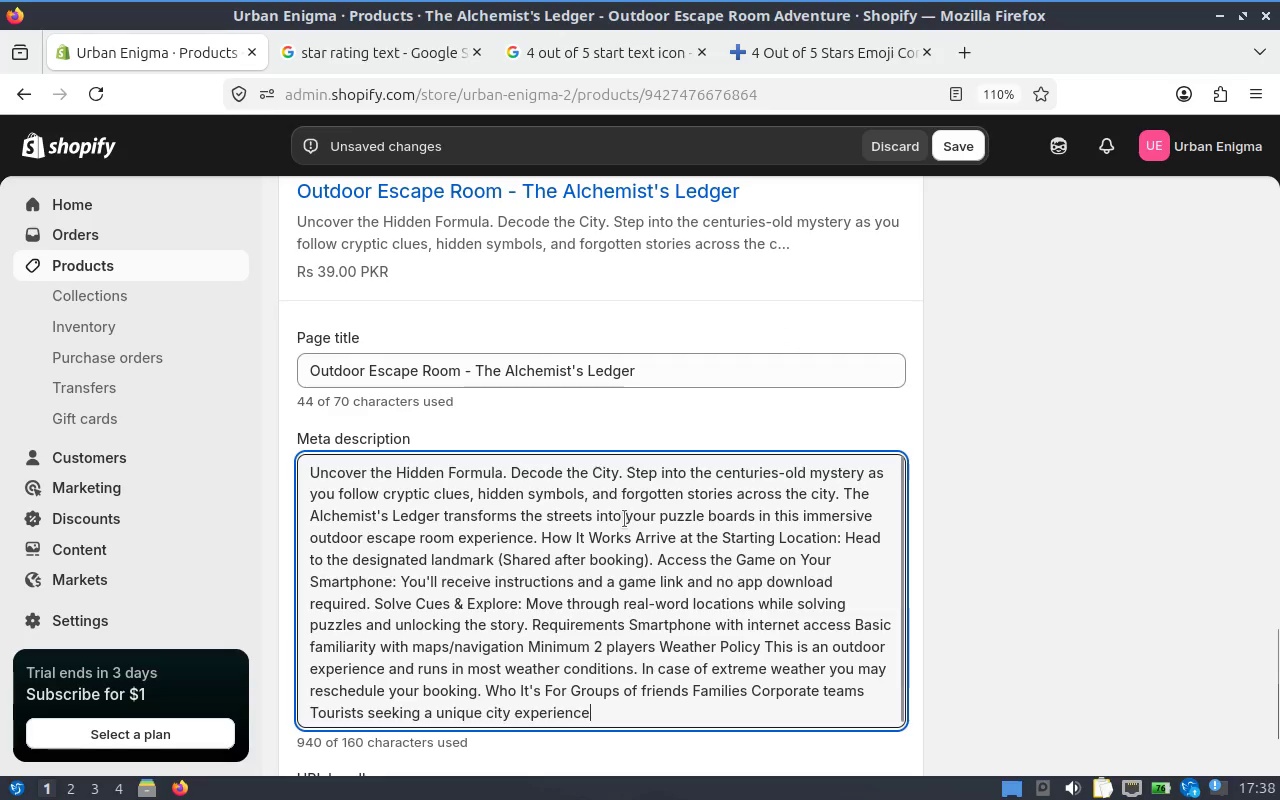 
key(Control+A)
 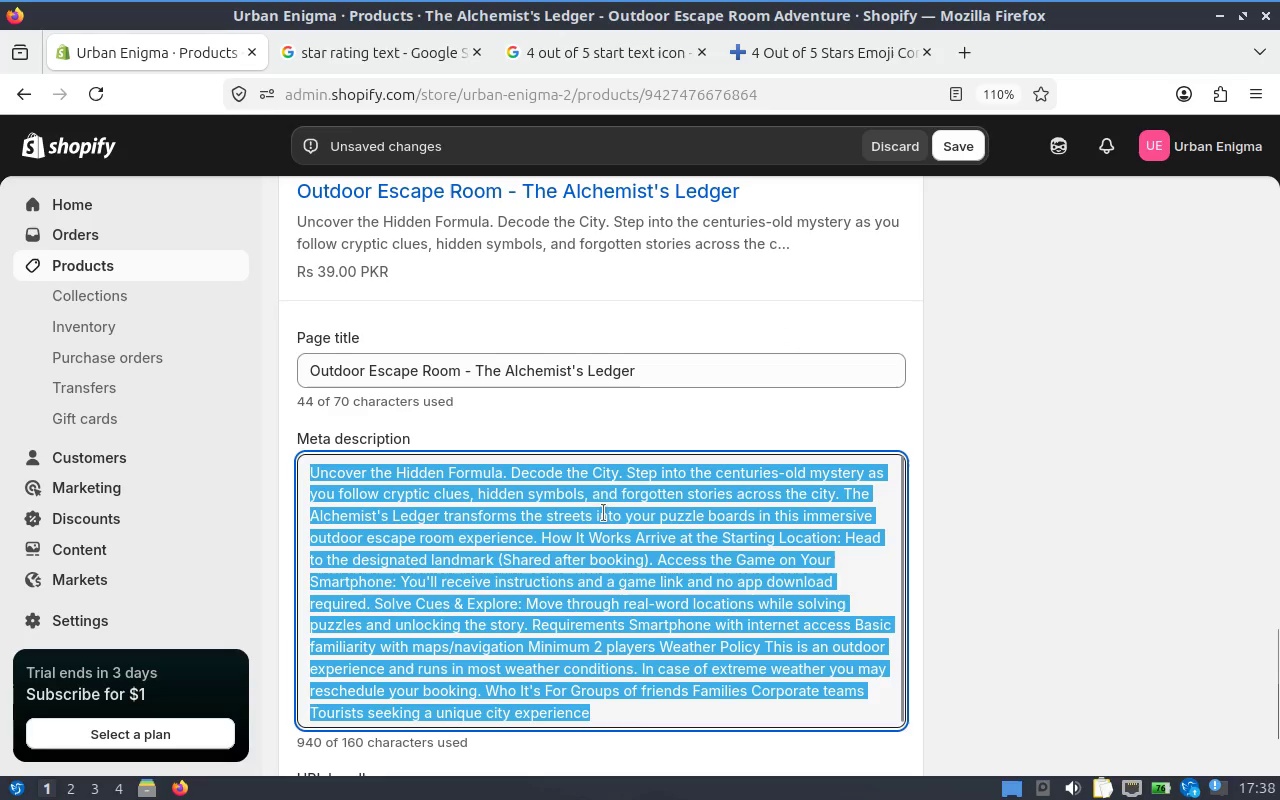 
key(Backspace)
 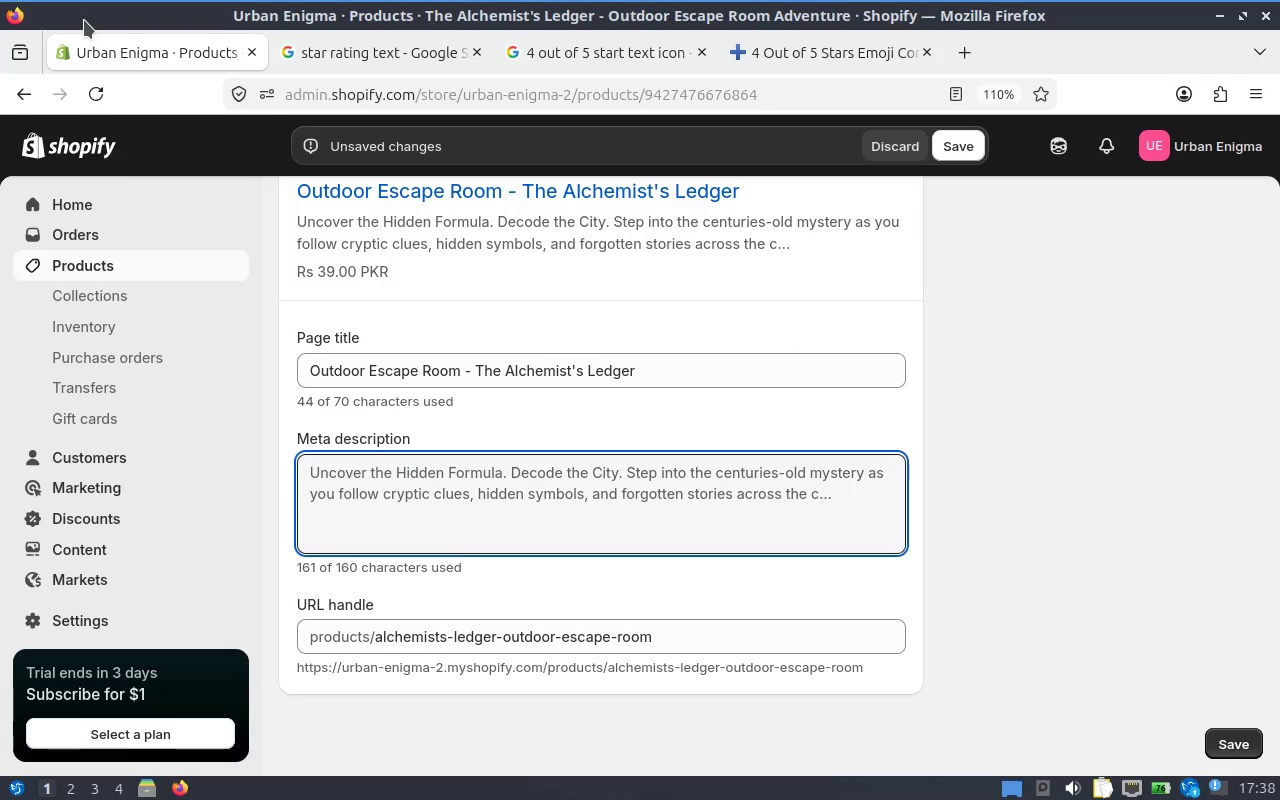 
wait(6.26)
 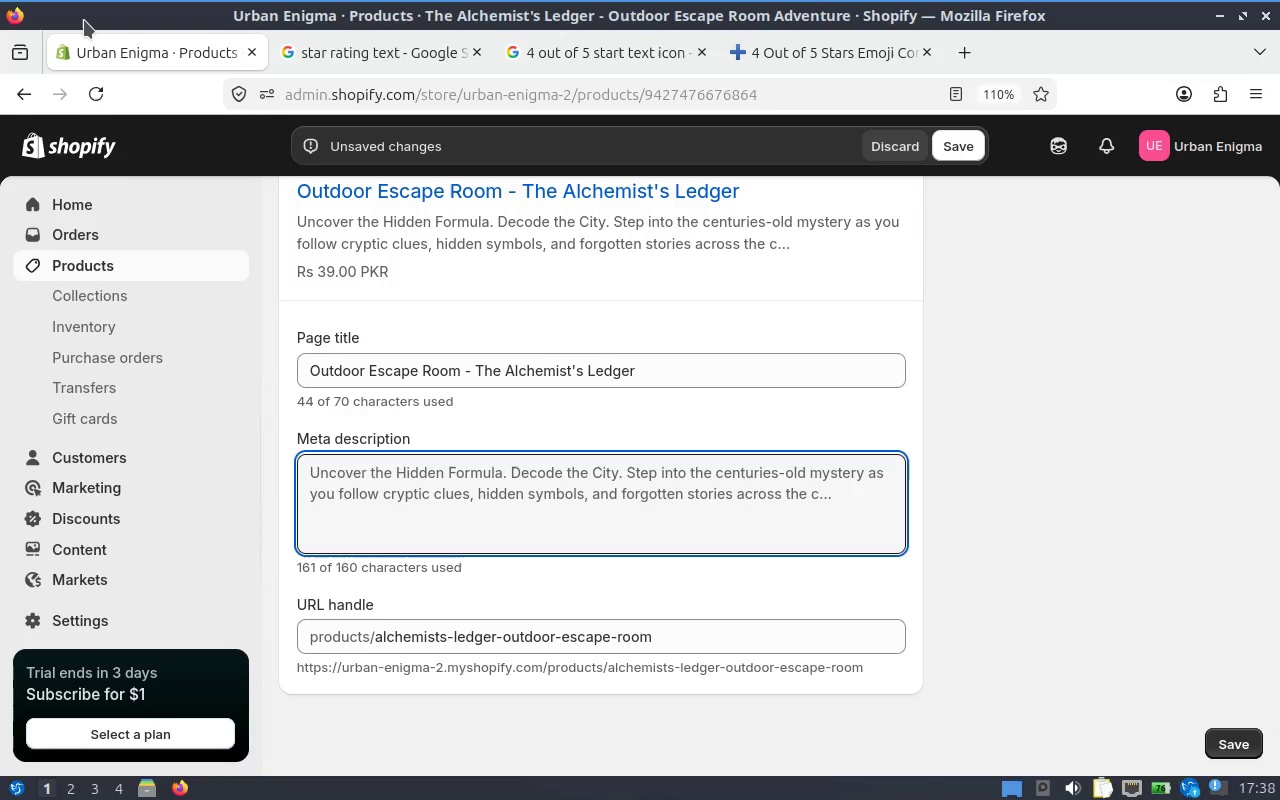 
type(Join a thirilling )
 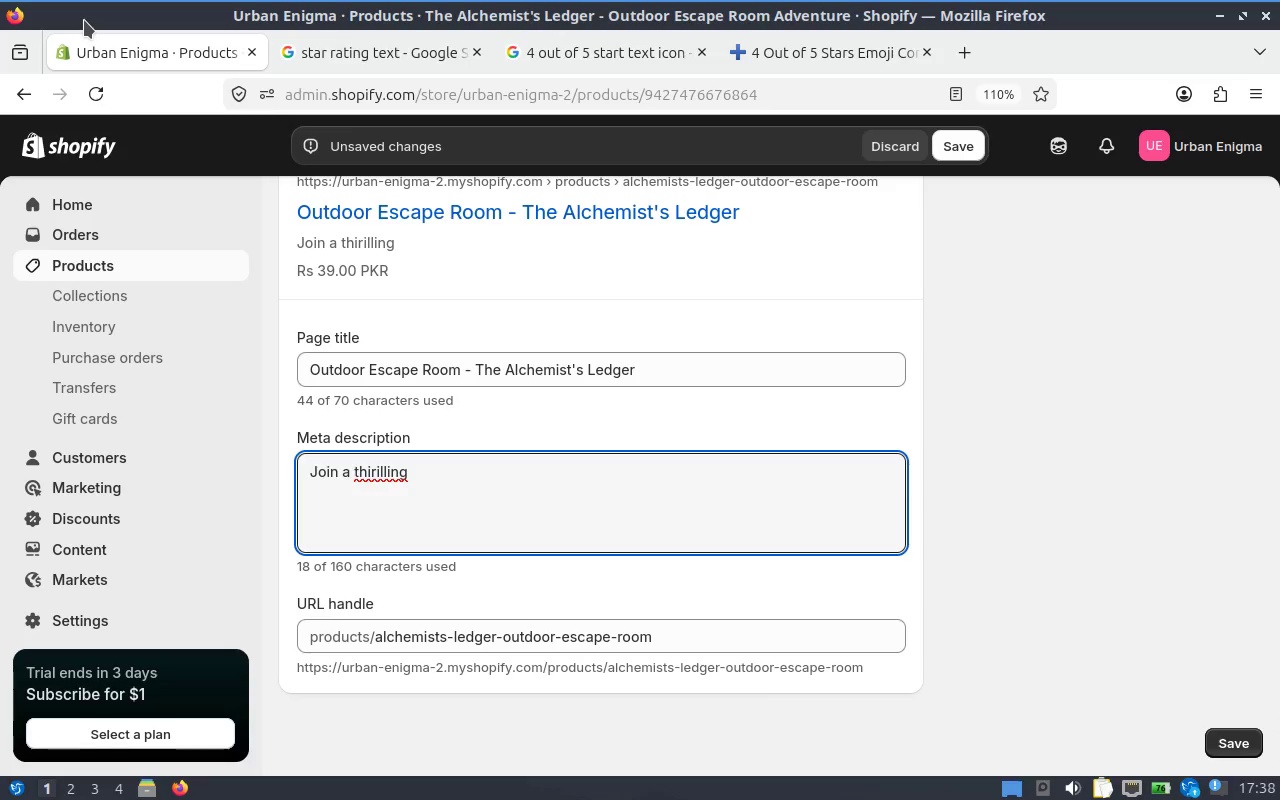 
wait(5.37)
 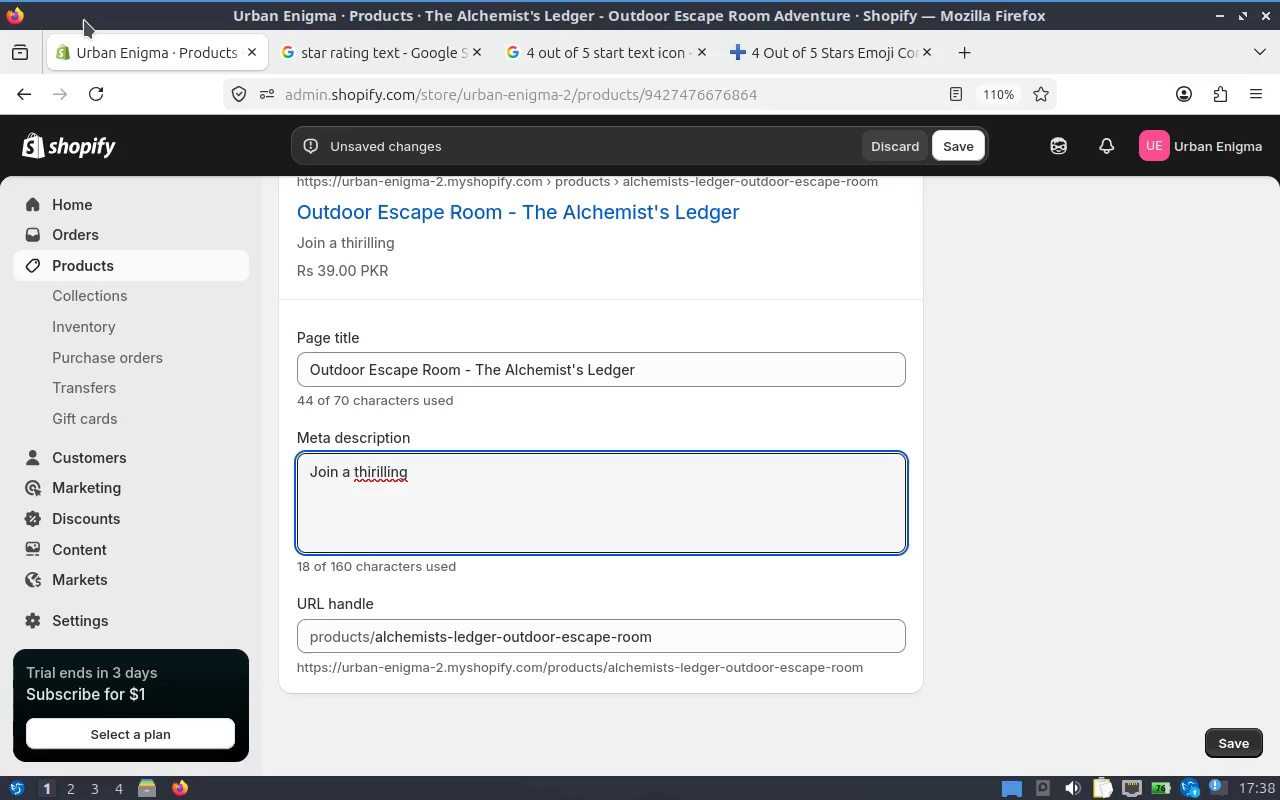 
type(outdoor escape room adventure )
 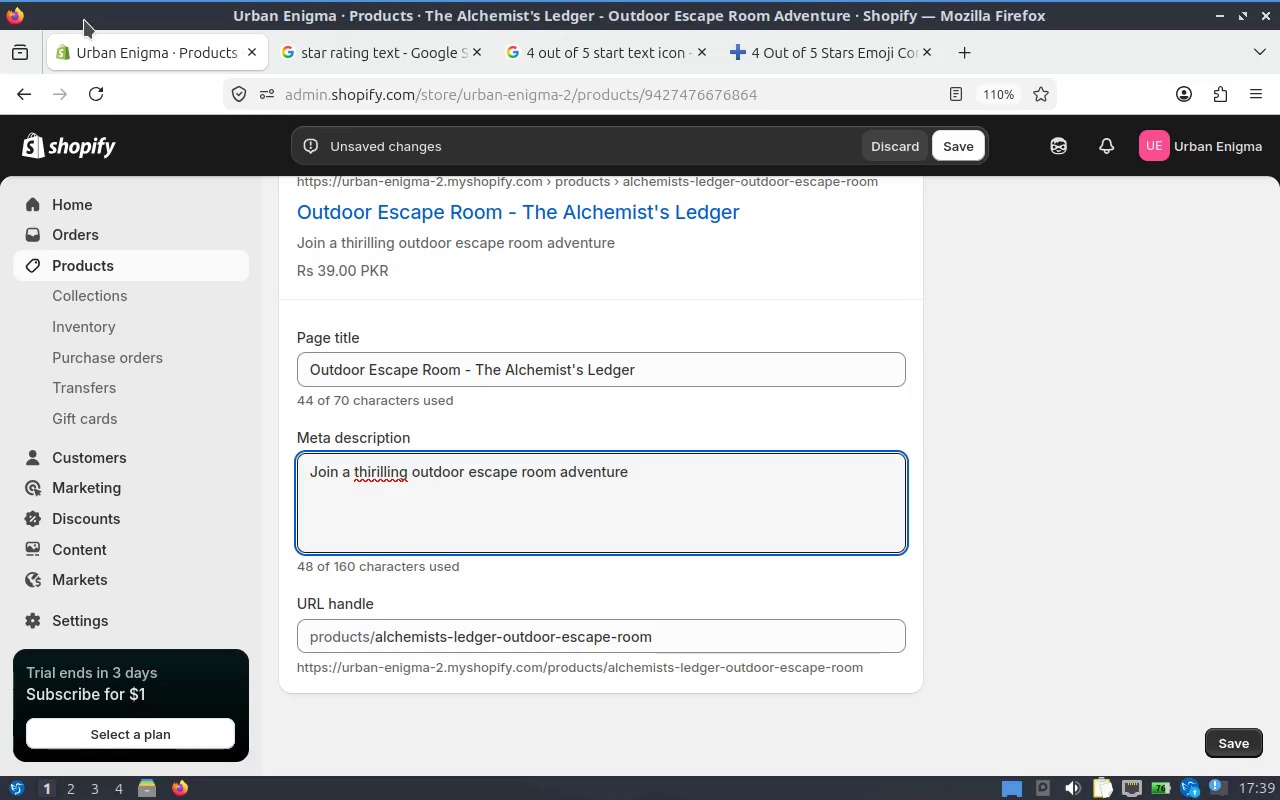 
wait(6.26)
 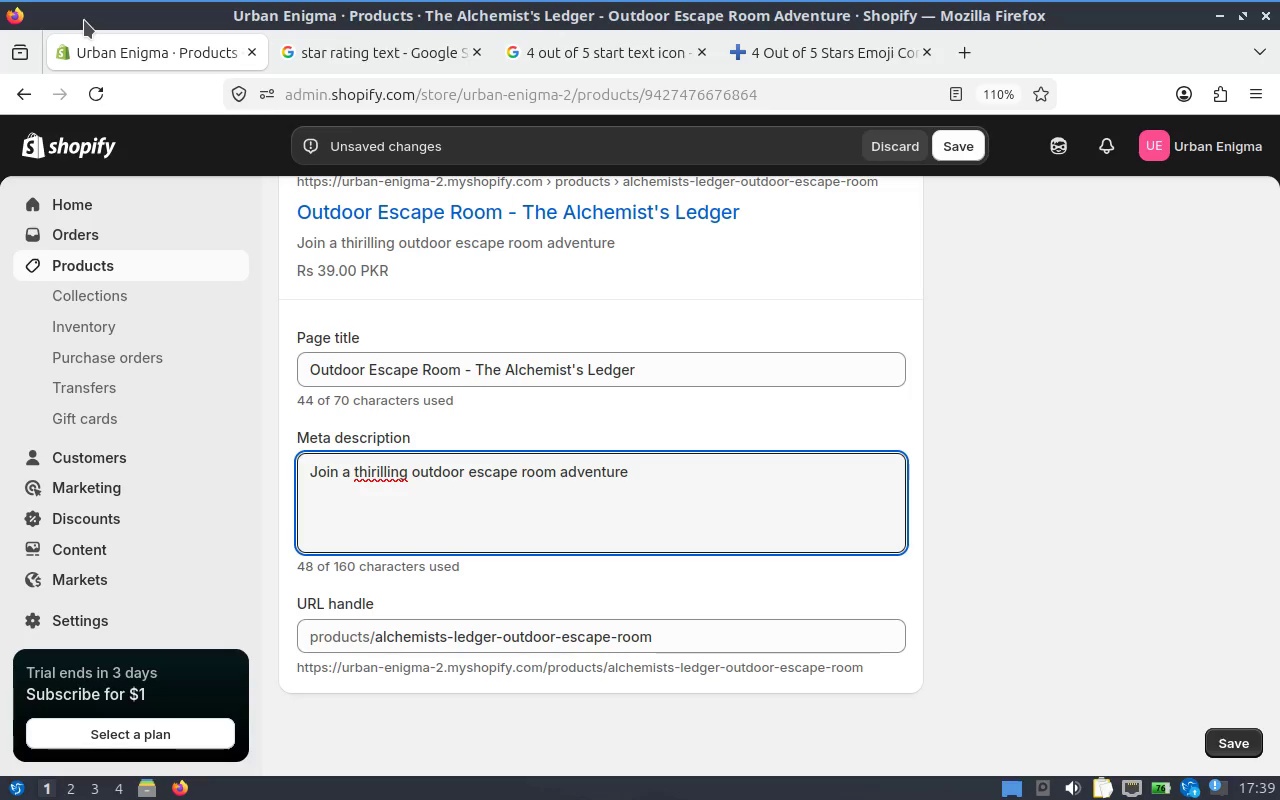 
type(solvers)
key(Backspace)
key(Backspace)
type(s )
key(Backspace)
key(Backspace)
type( pullzes and explore the city )
 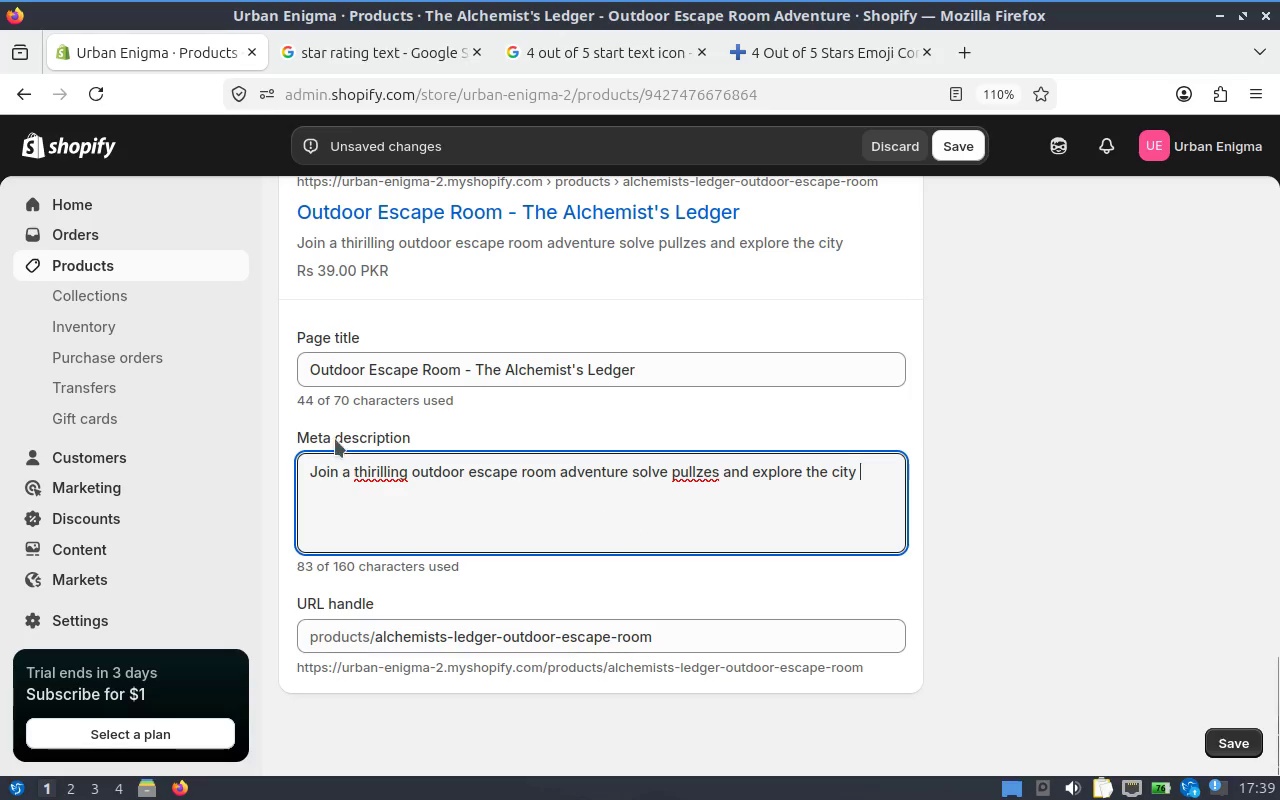 
right_click([402, 484])
 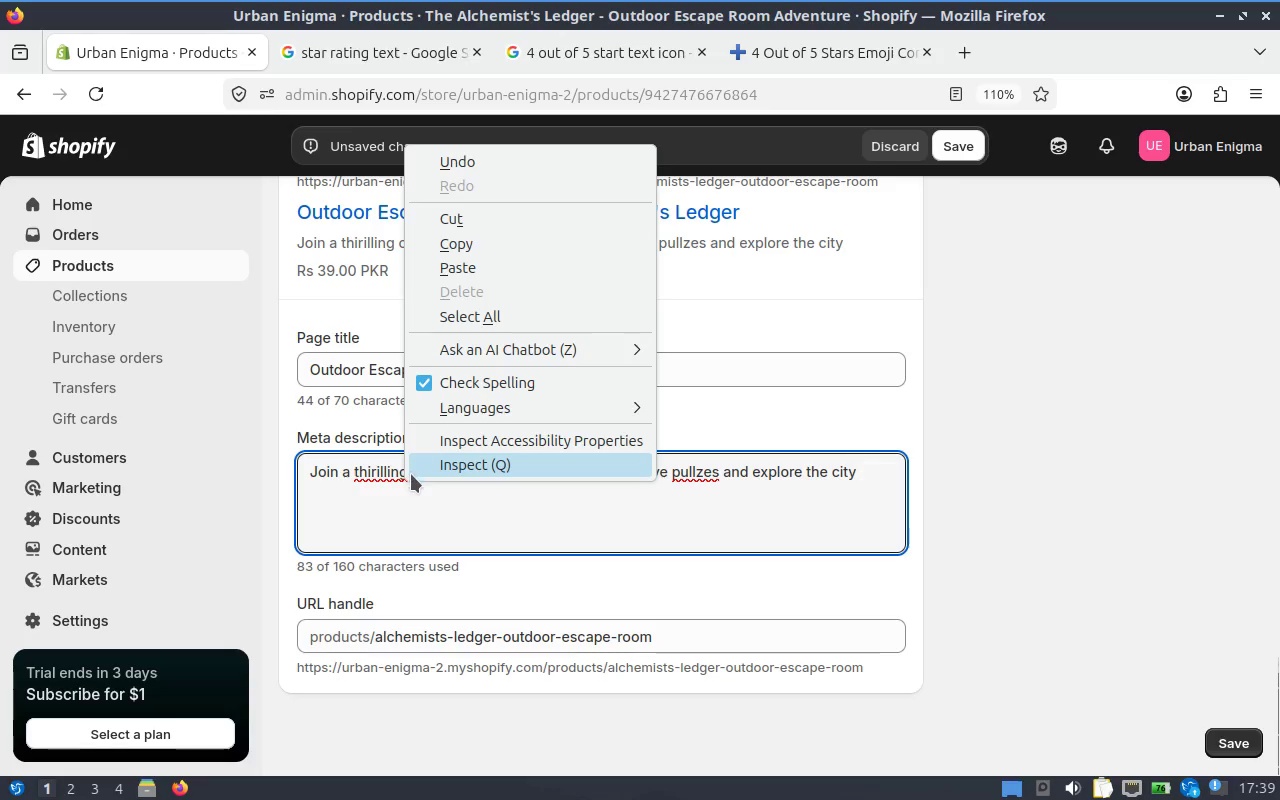 
right_click([378, 472])
 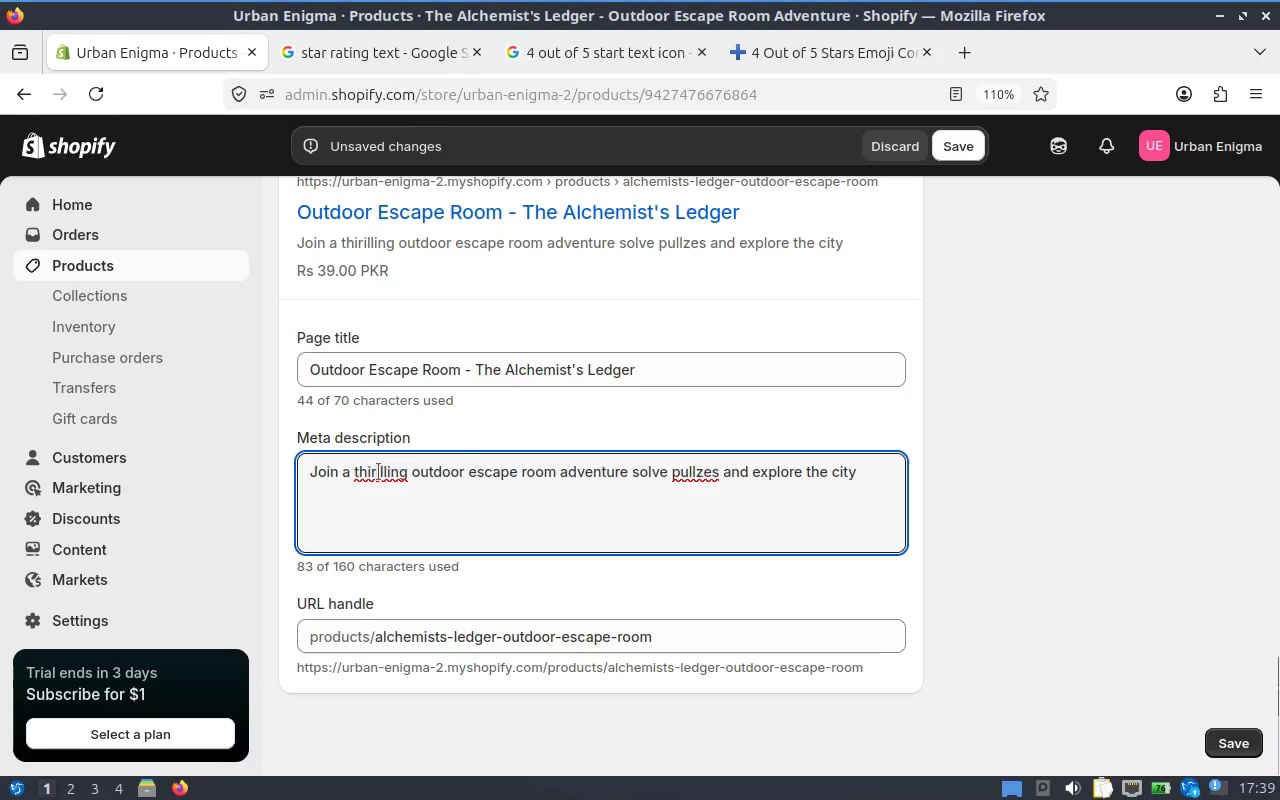 
right_click([378, 472])